 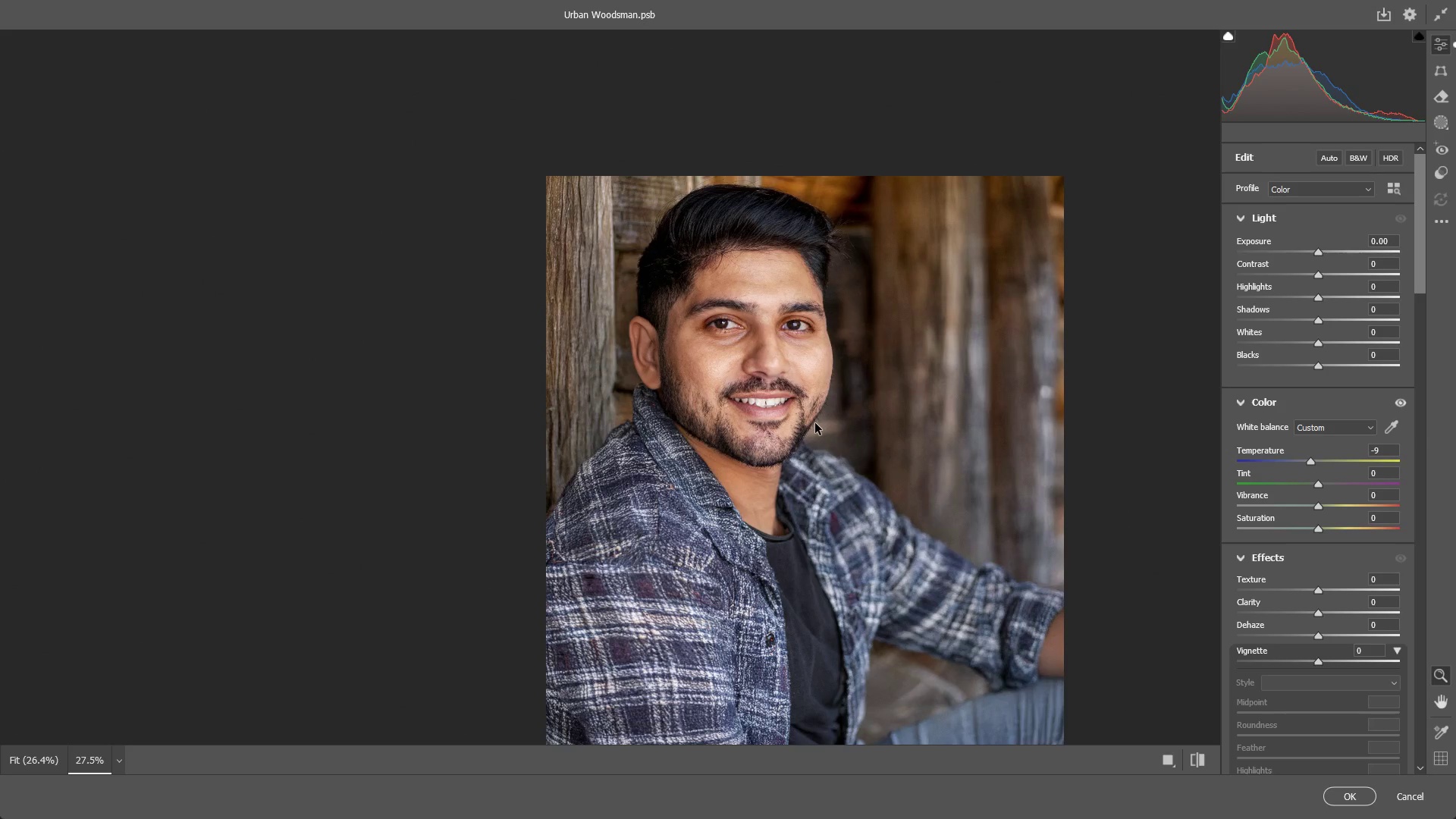 
double_click([1351, 794])
 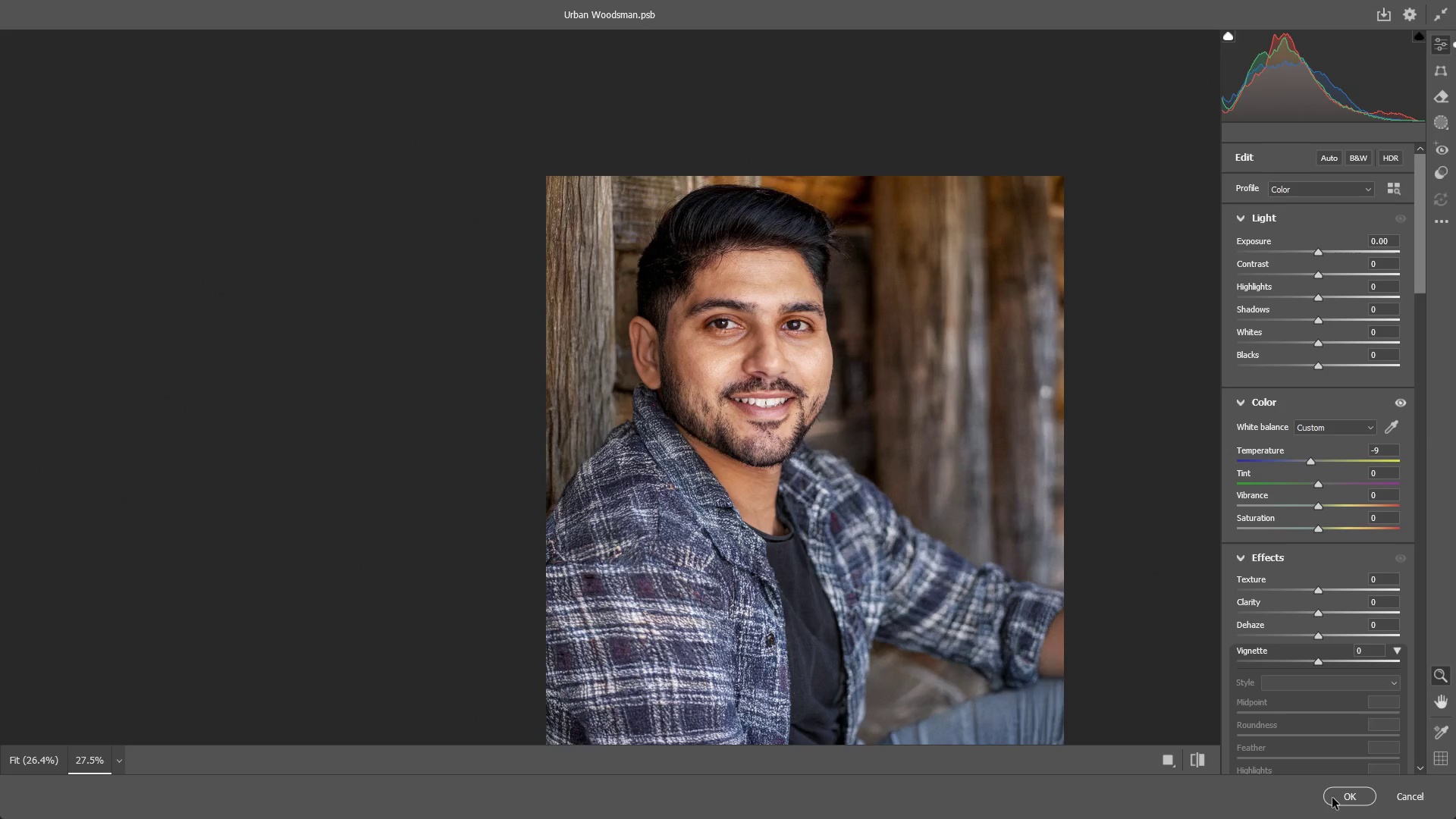 
key(Enter)
 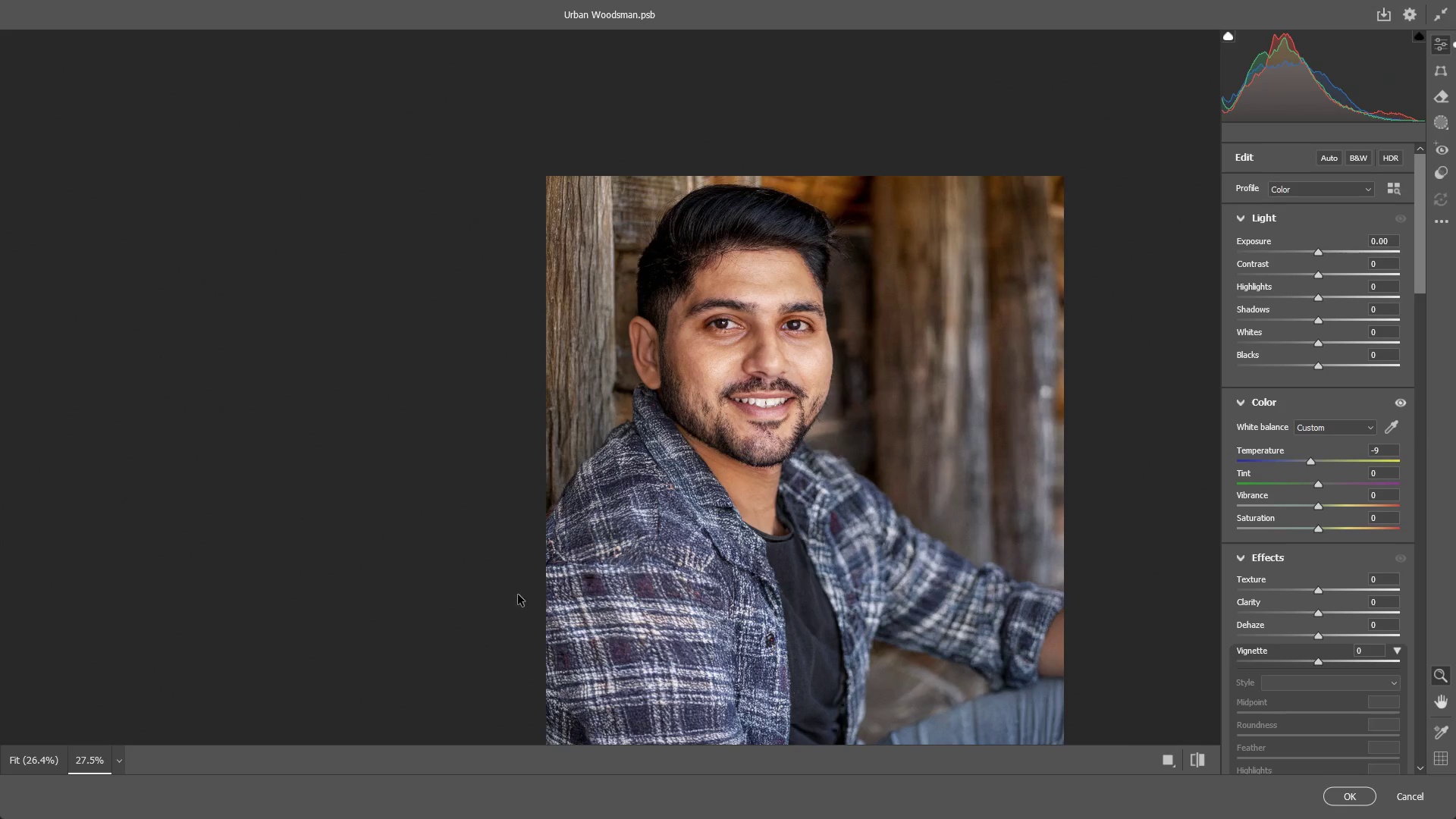 
scroll: coordinate [518, 548], scroll_direction: down, amount: 4.0
 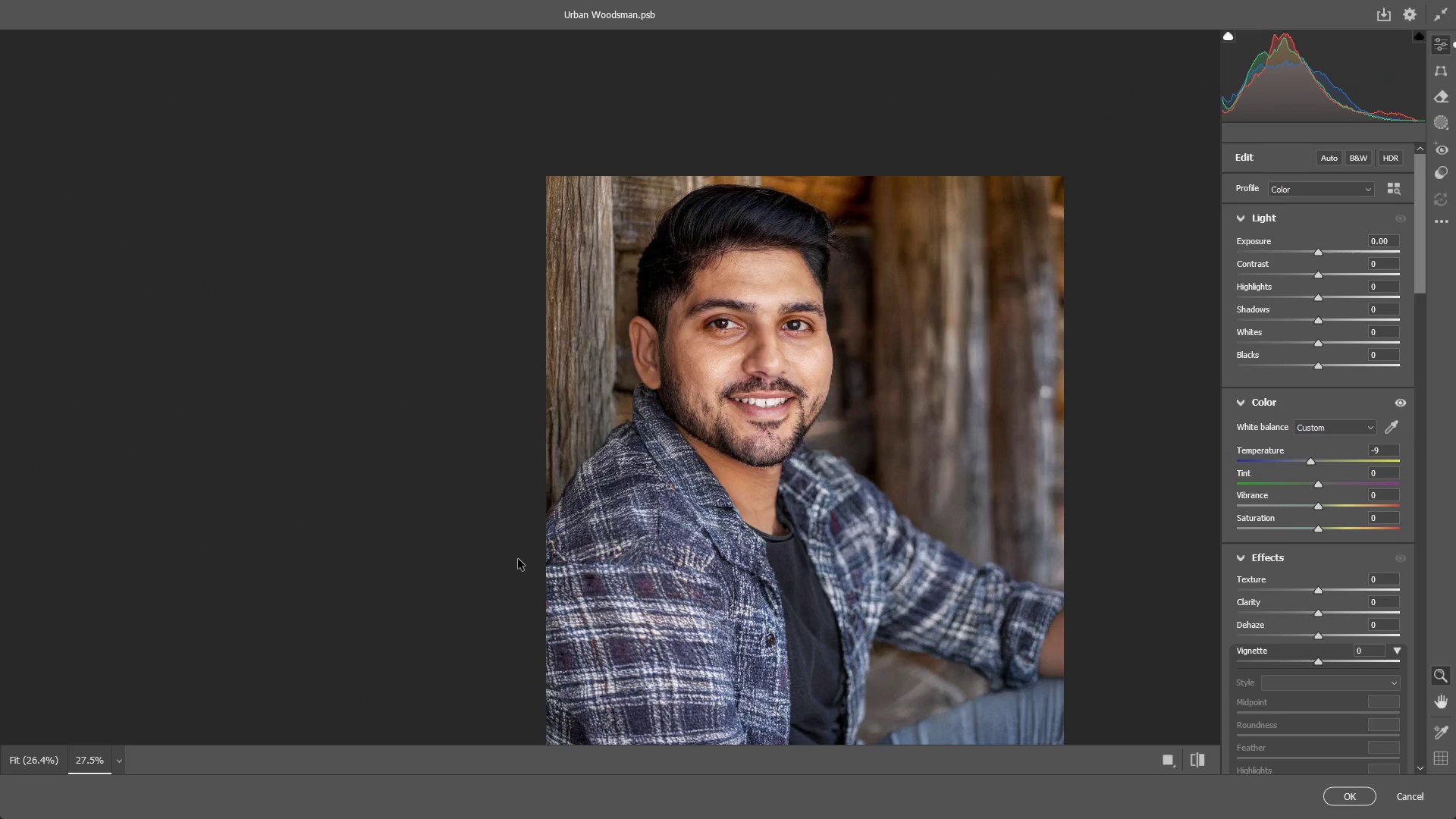 
key(Alt+Tab)